 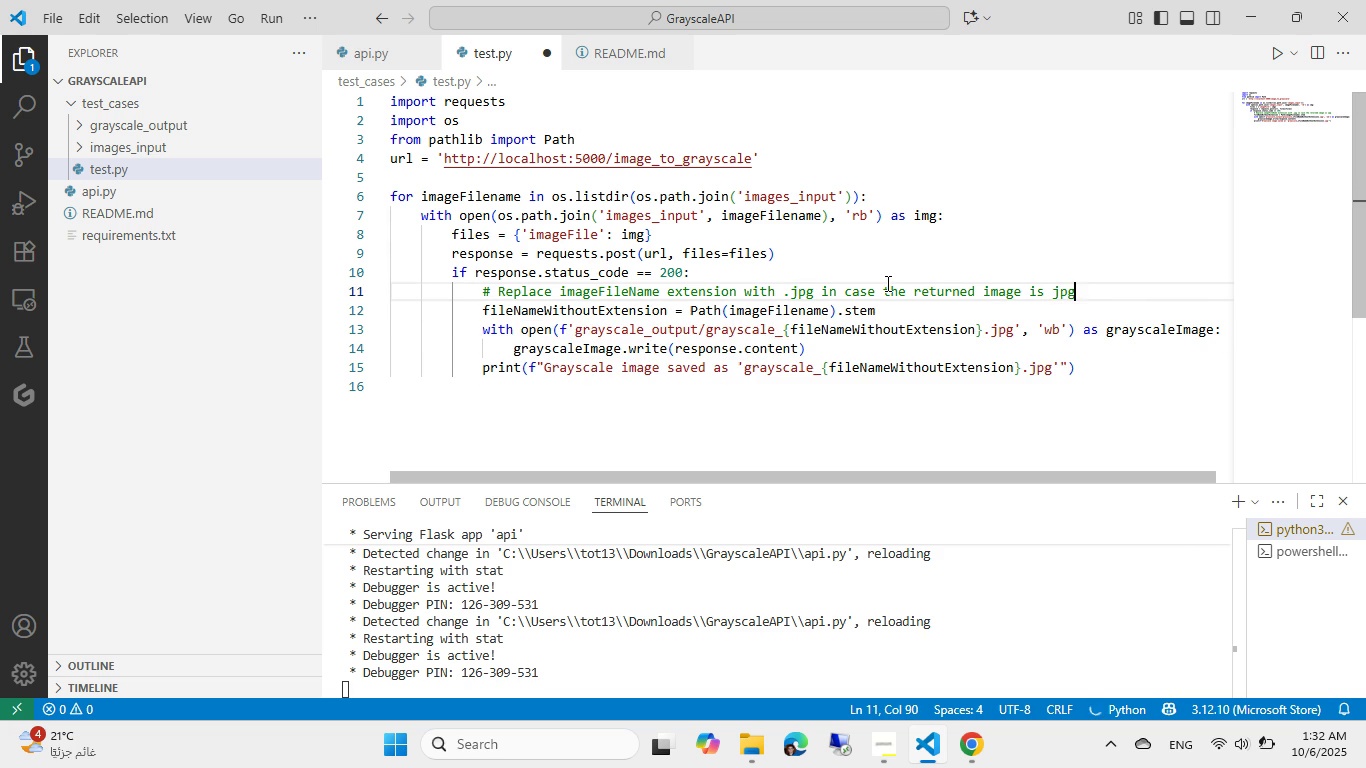 
key(Control+Z)
 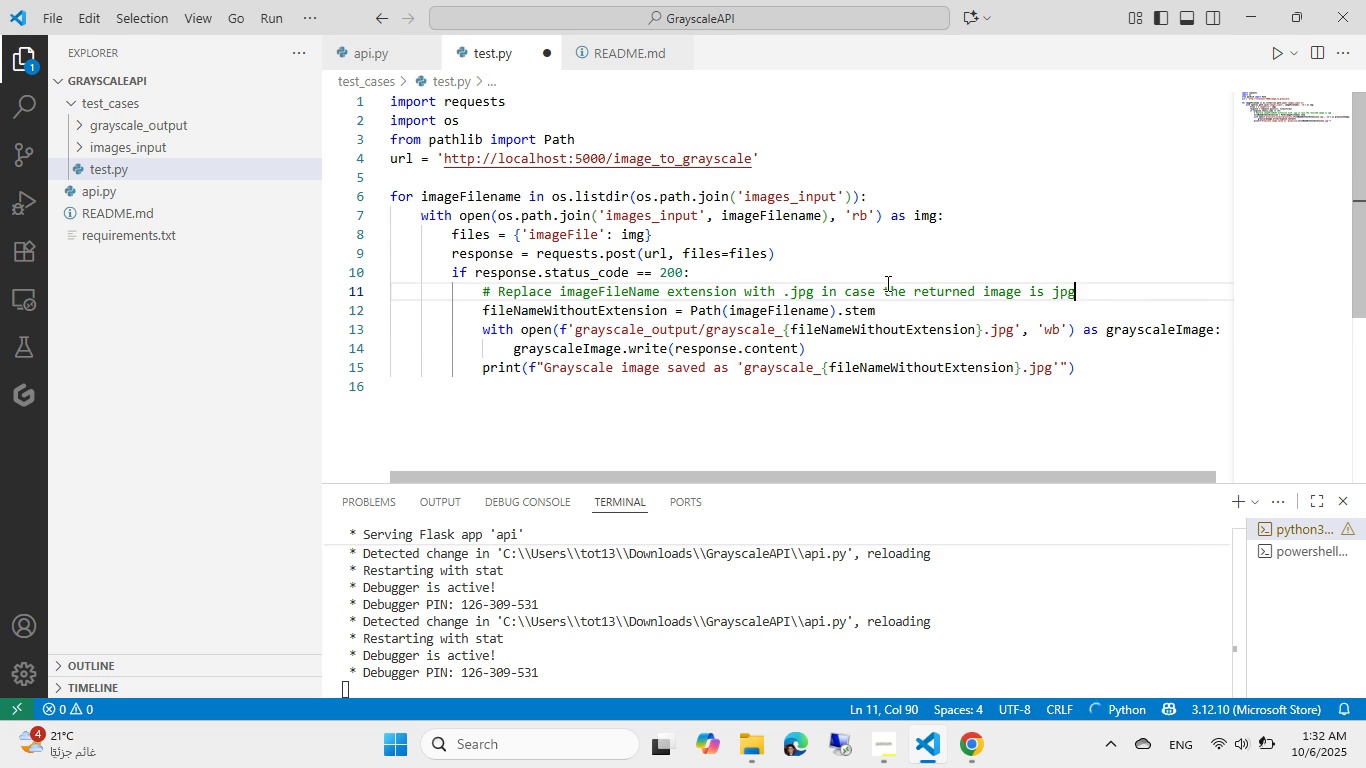 
key(ArrowDown)
 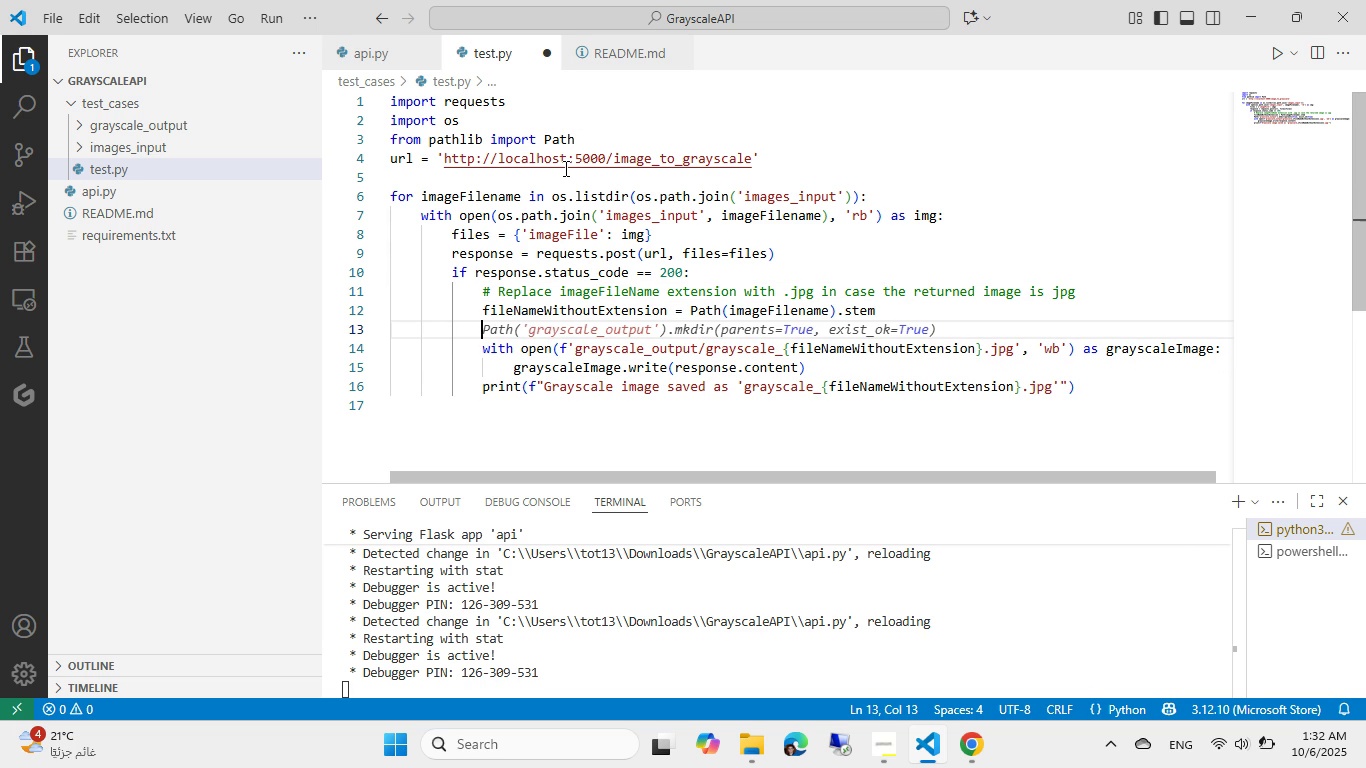 
wait(8.58)
 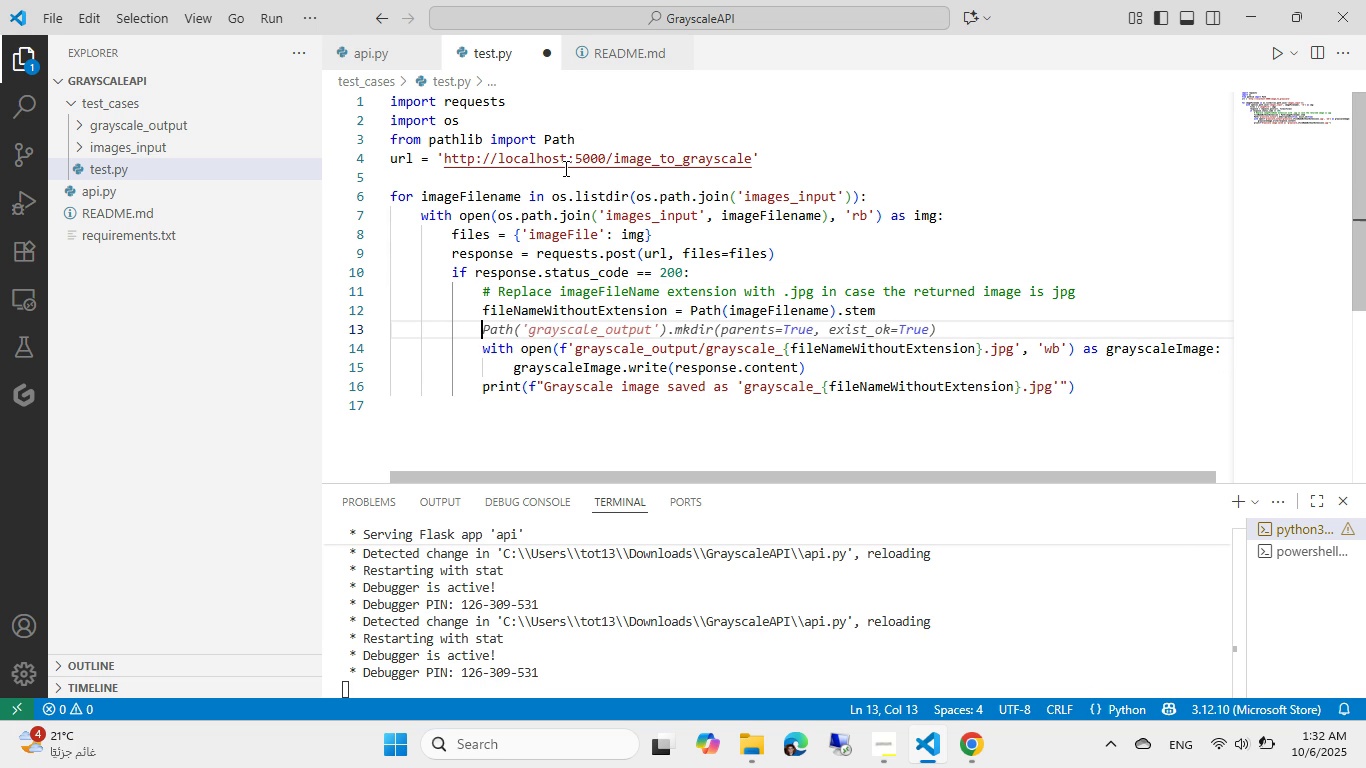 
type(res.)
key(Backspace)
 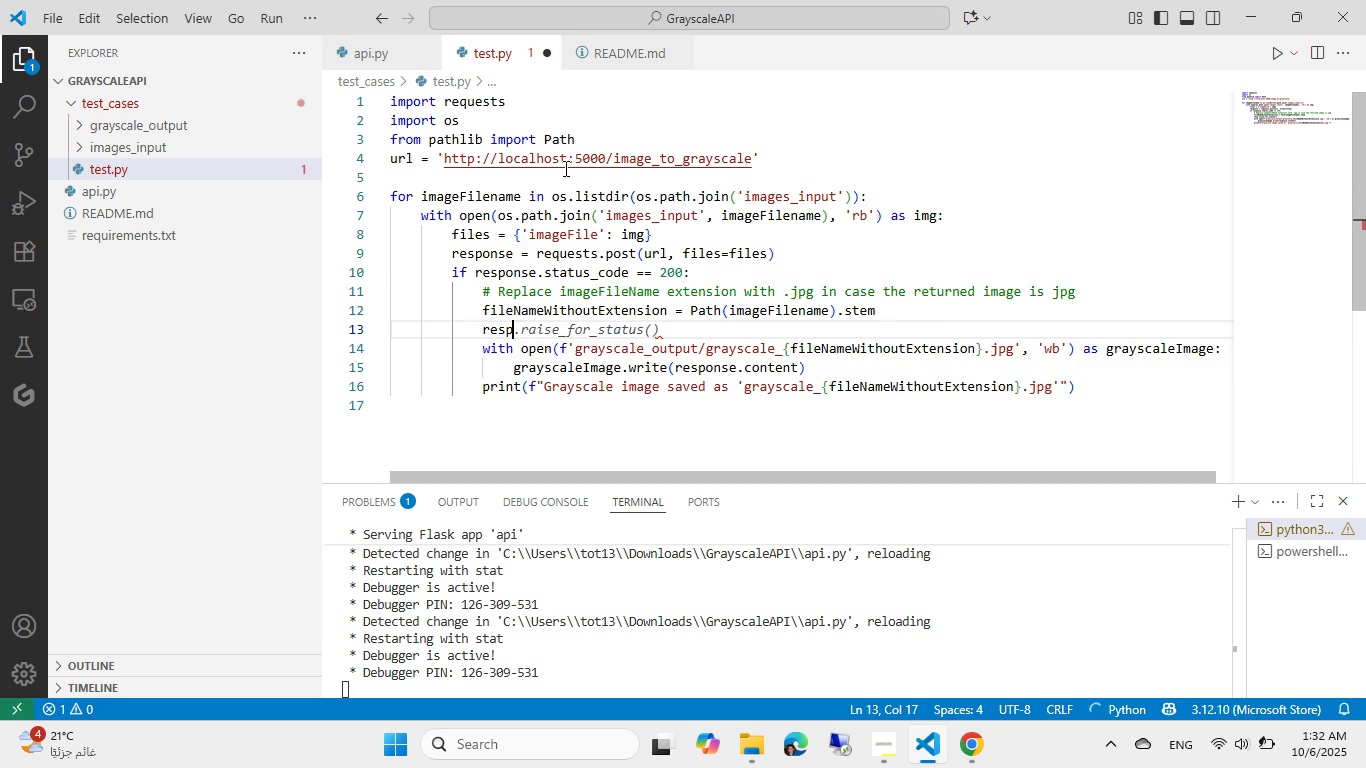 
key(Control+ControlLeft)
 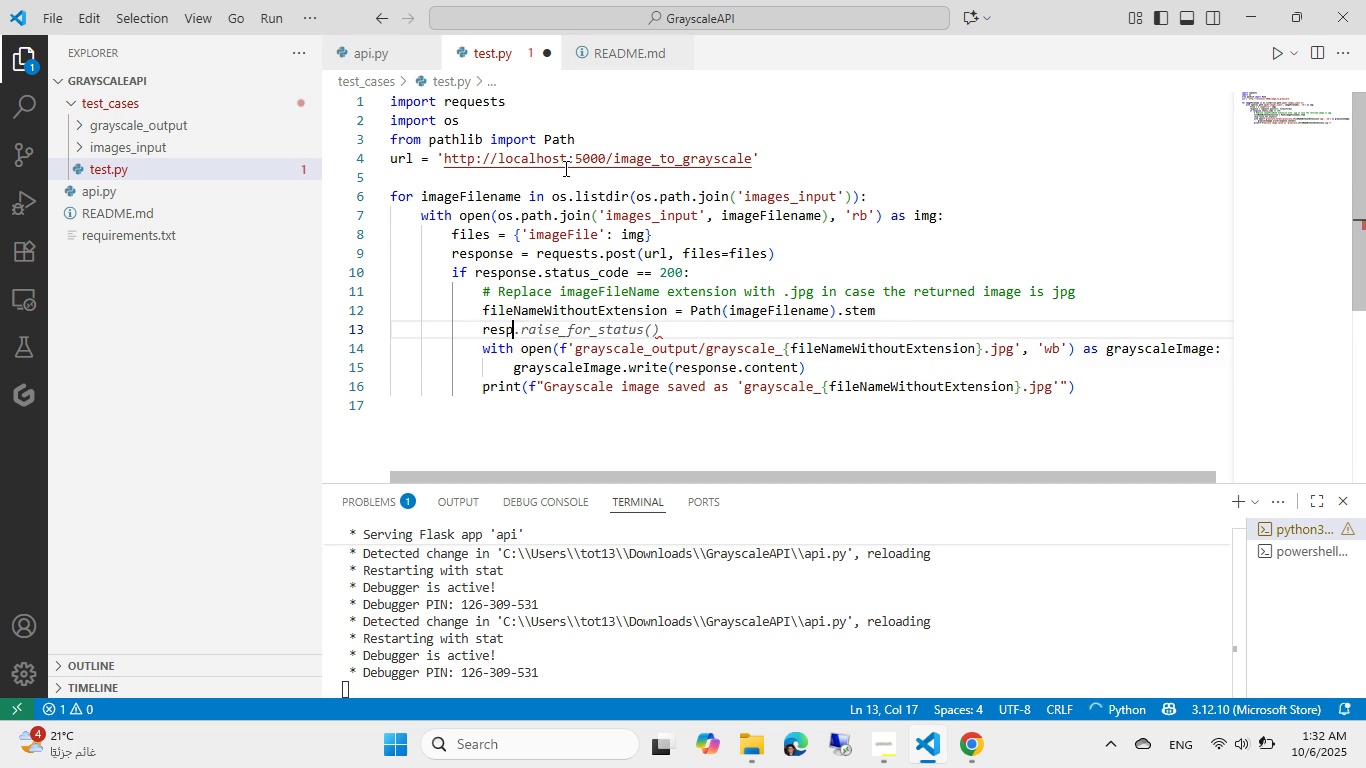 
key(Control+Space)
 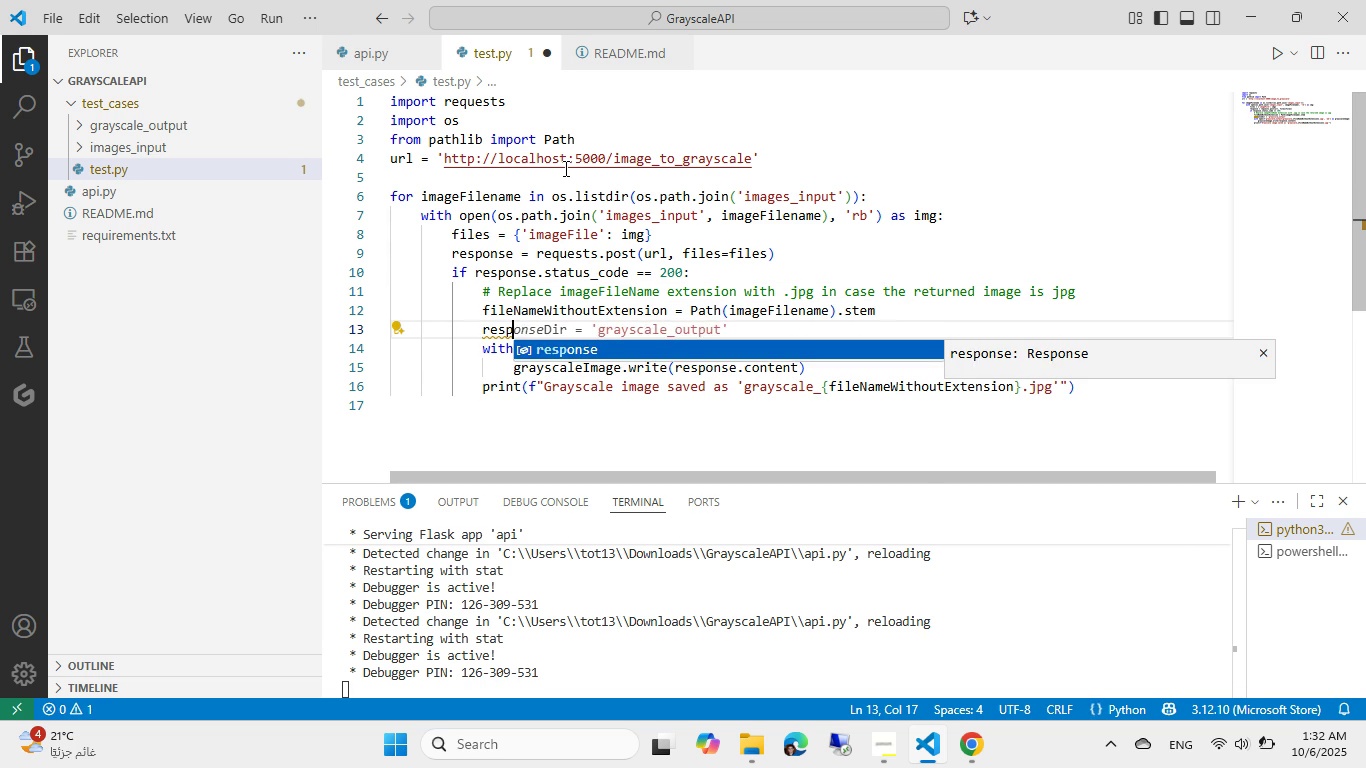 
key(Tab)
type(.cot)
key(Tab)
type(.)
key(Backspace)
 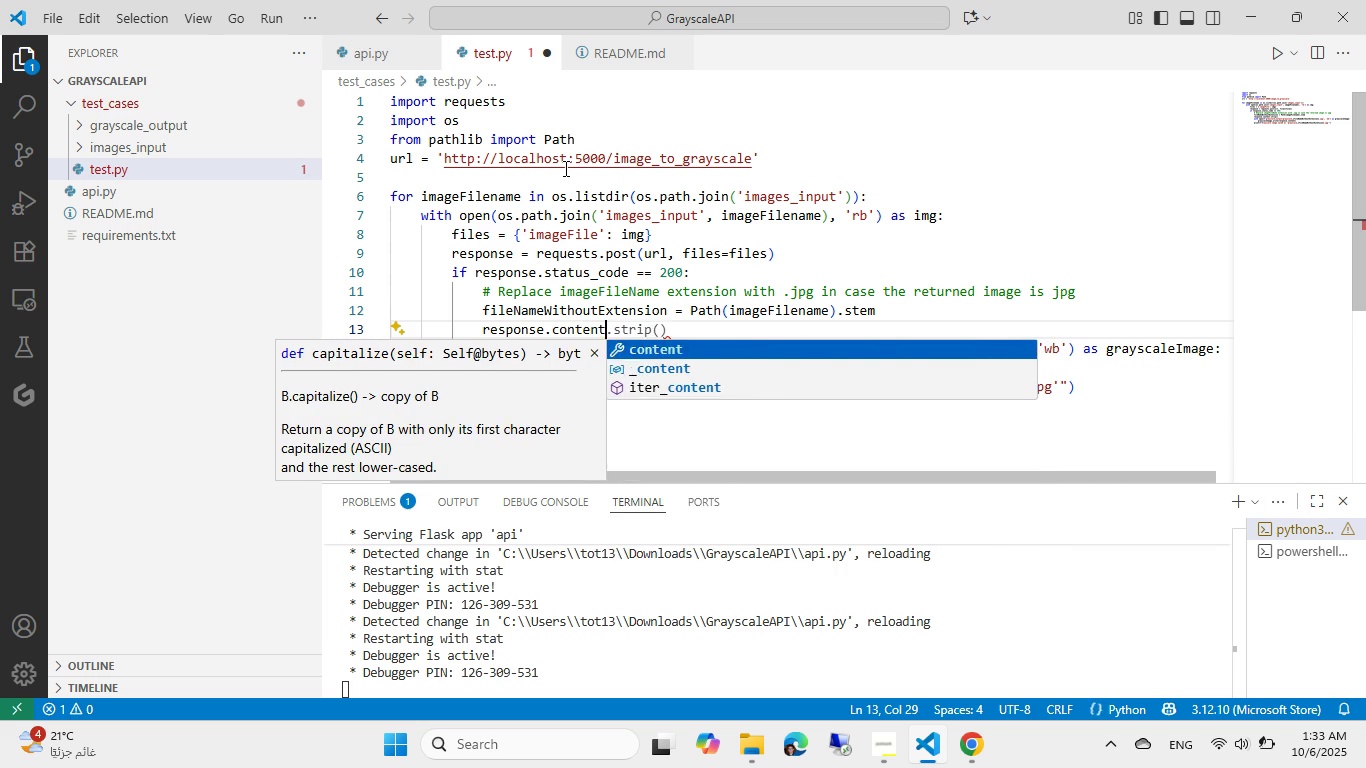 
key(Control+ControlLeft)
 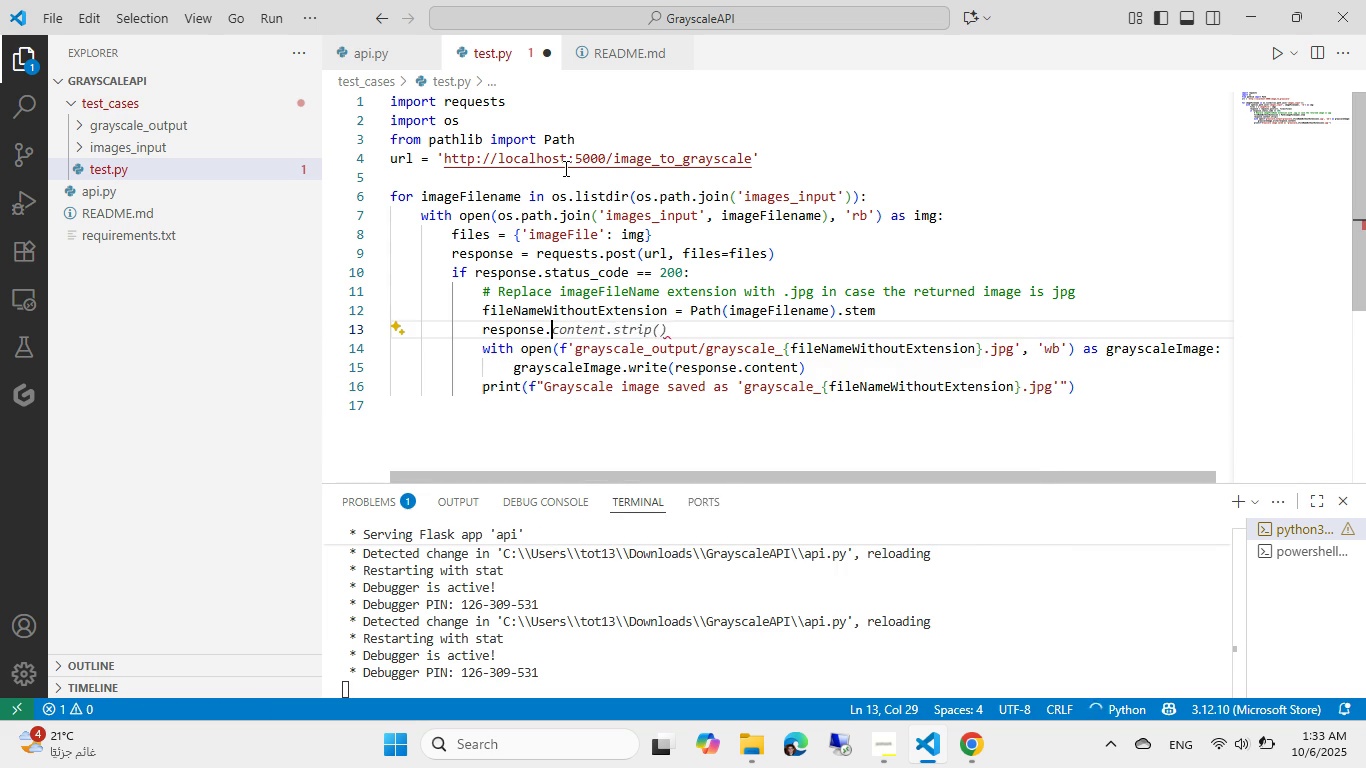 
key(Control+Backspace)
 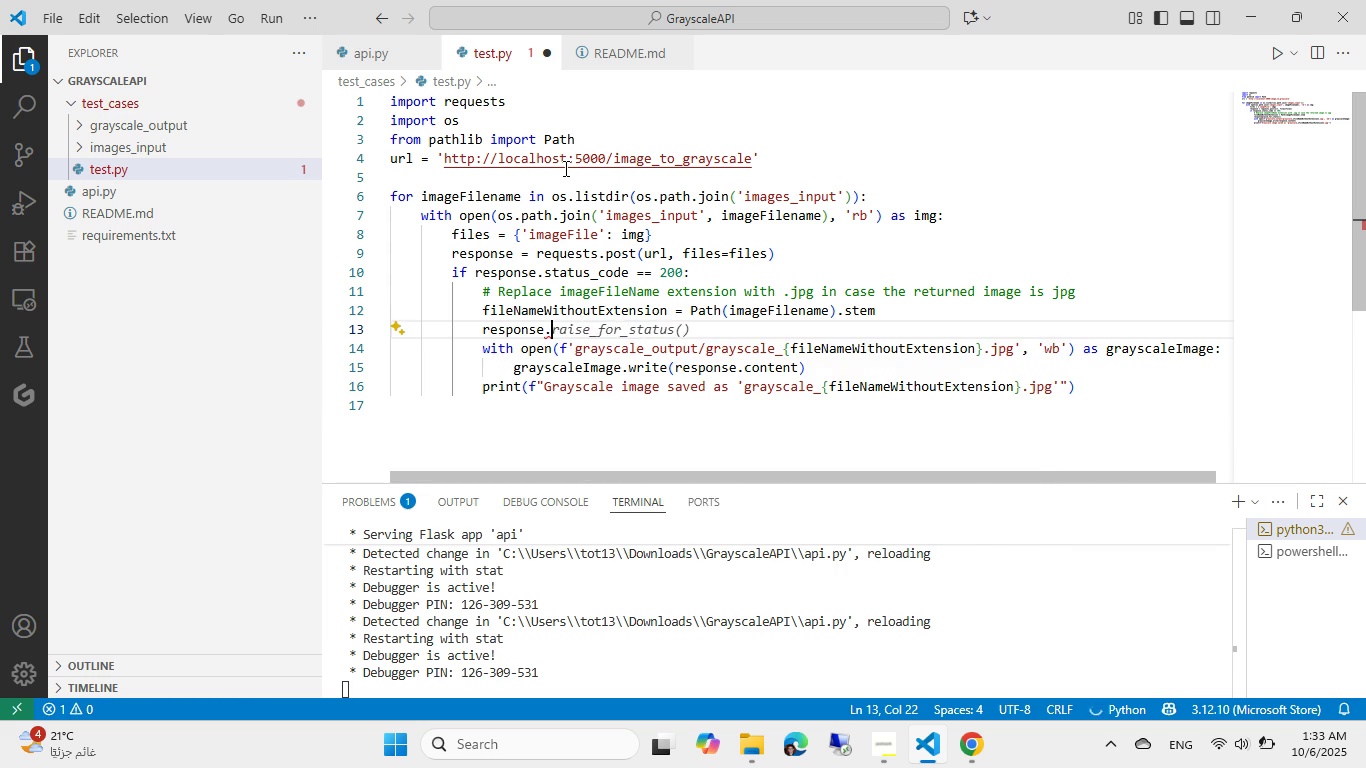 
key(Control+Backspace)
 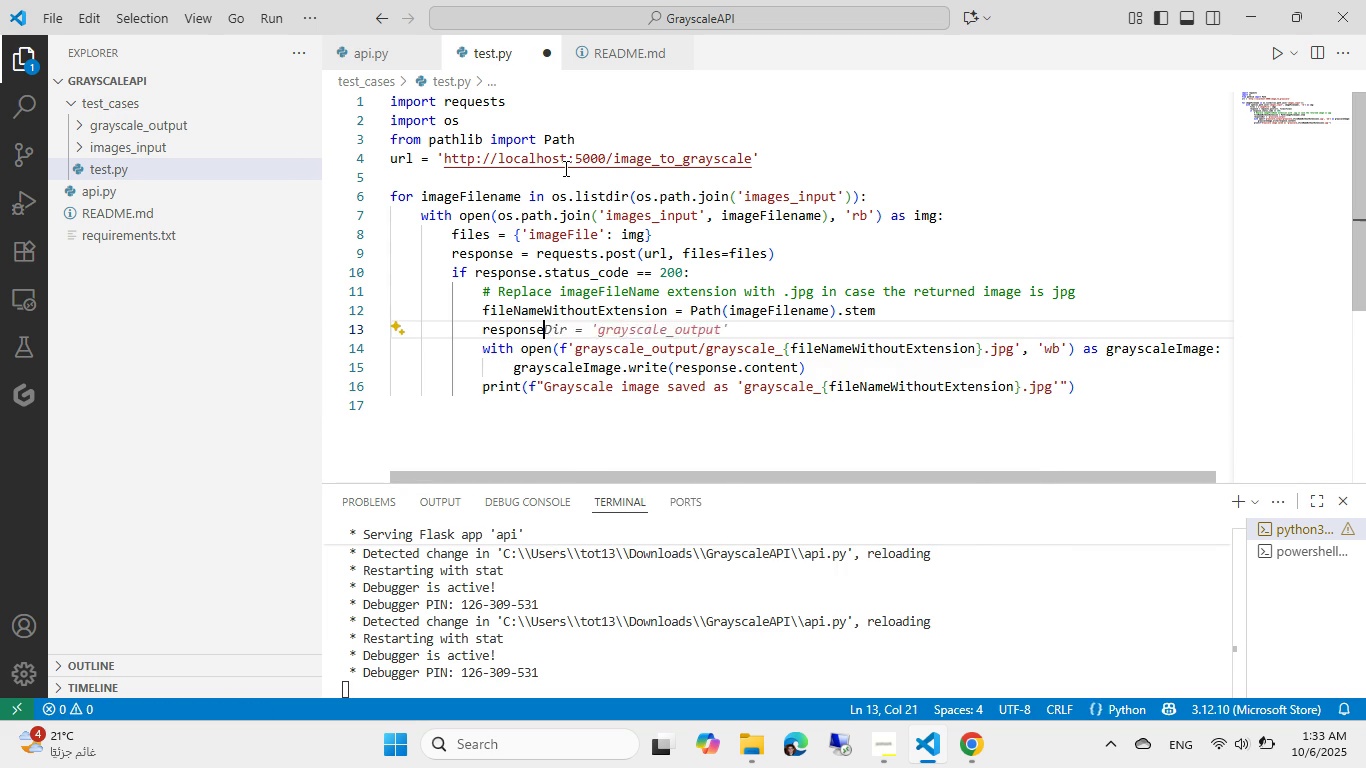 
key(Period)
 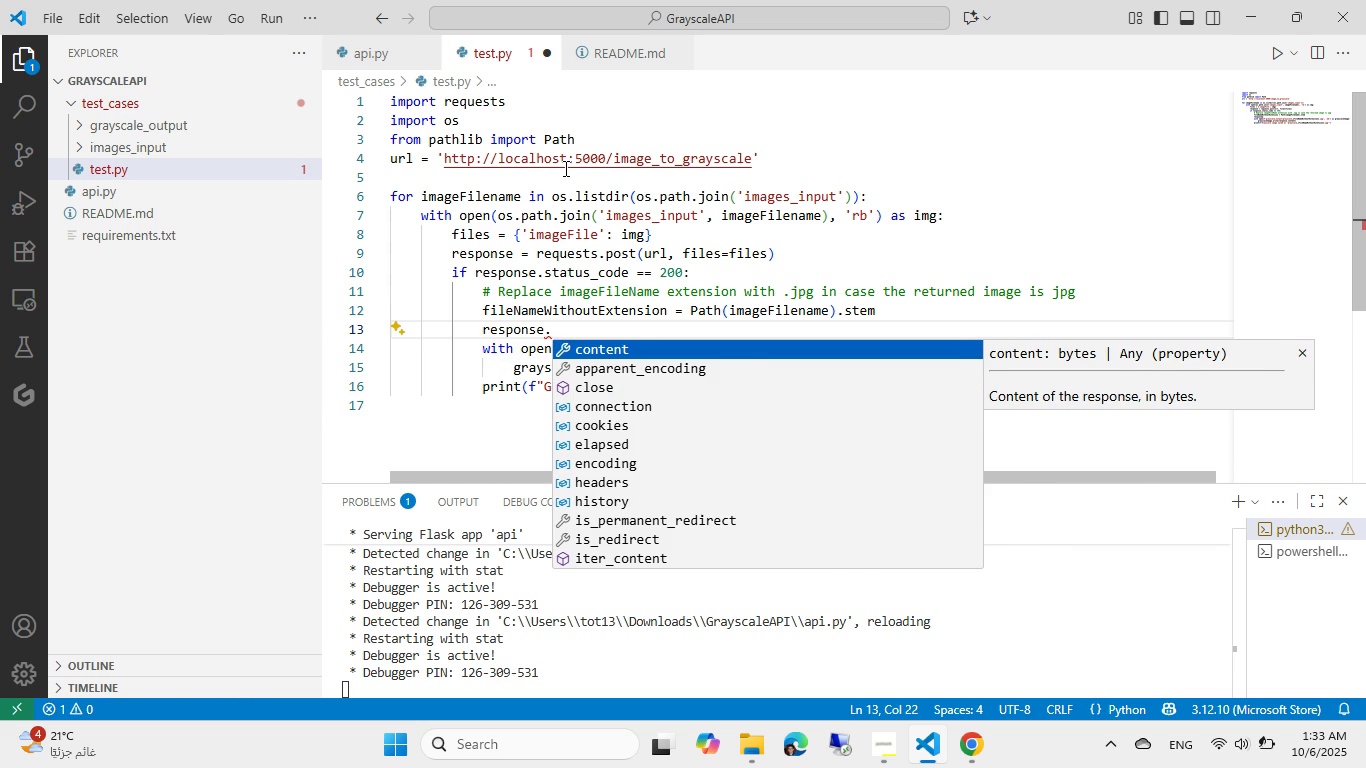 
key(T)
 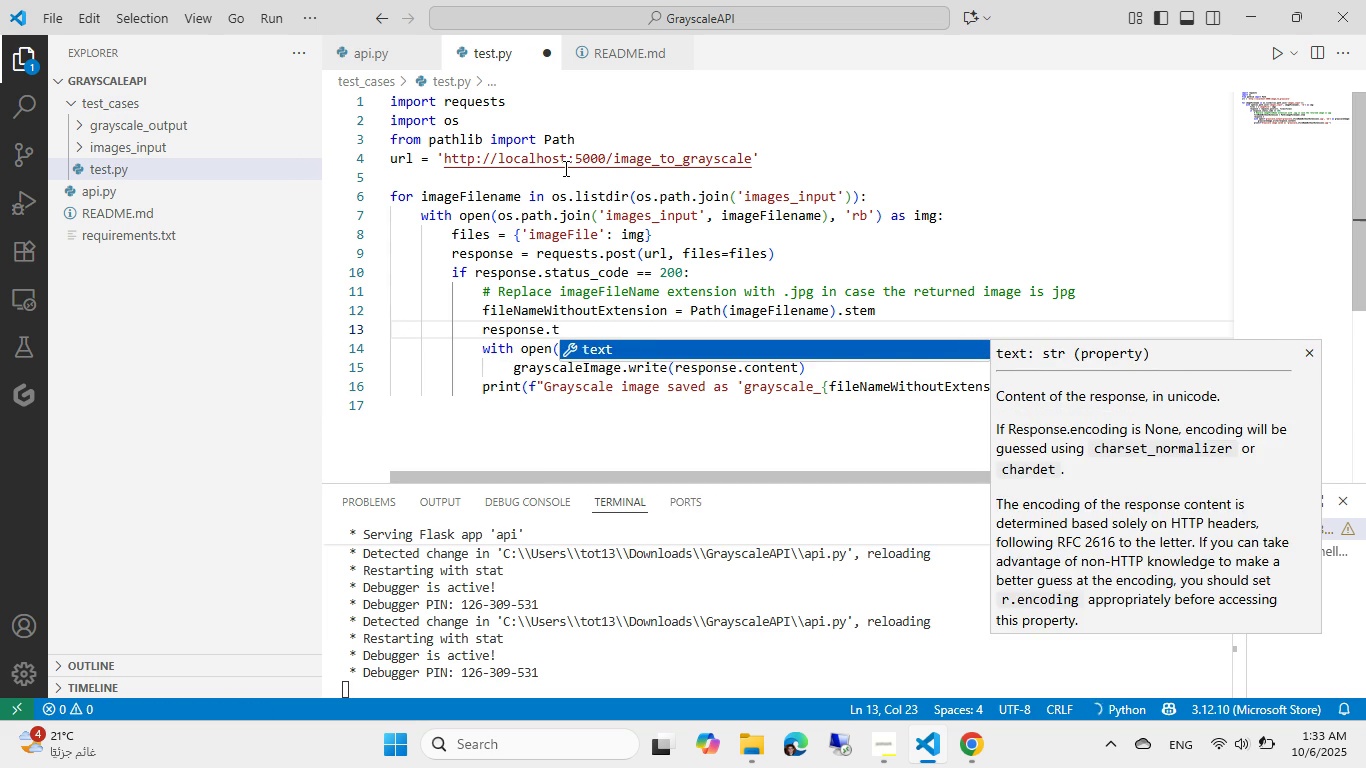 
key(Backspace)
 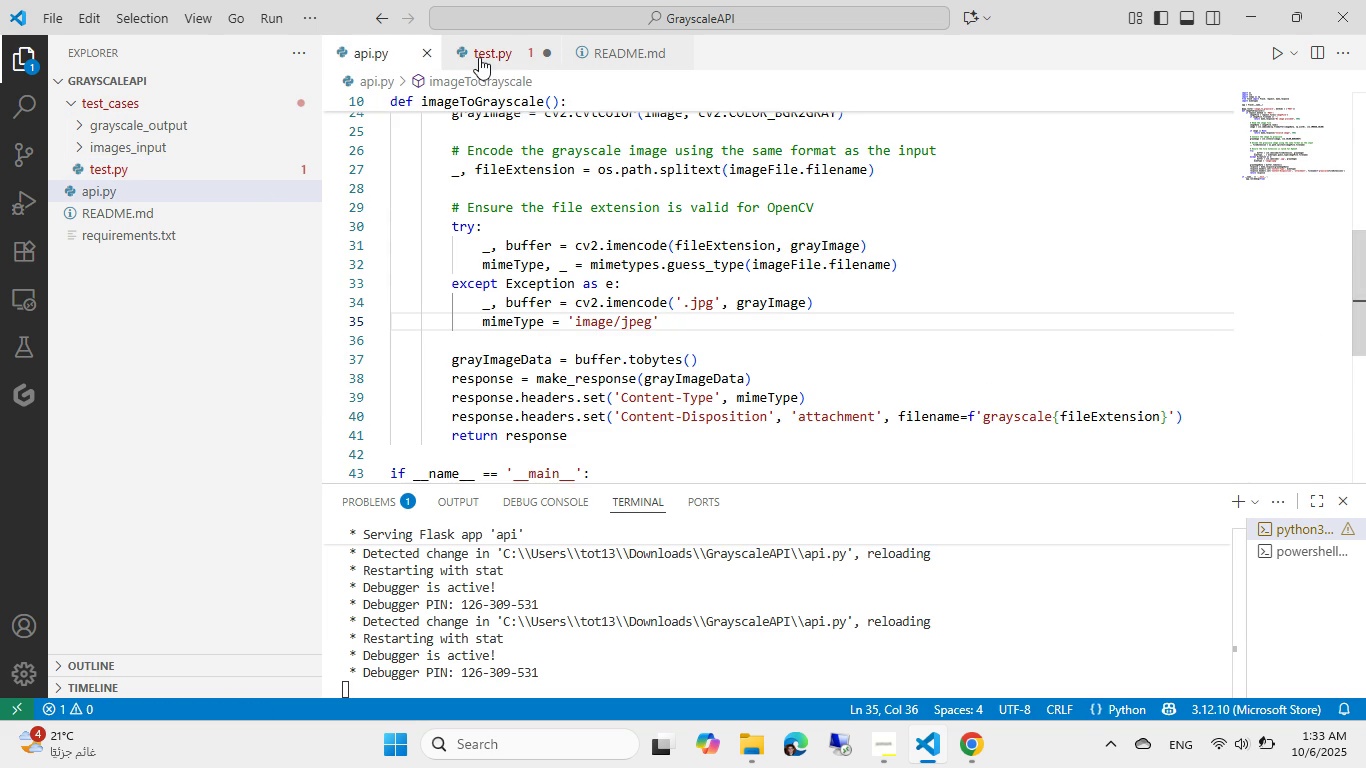 
left_click([504, 43])
 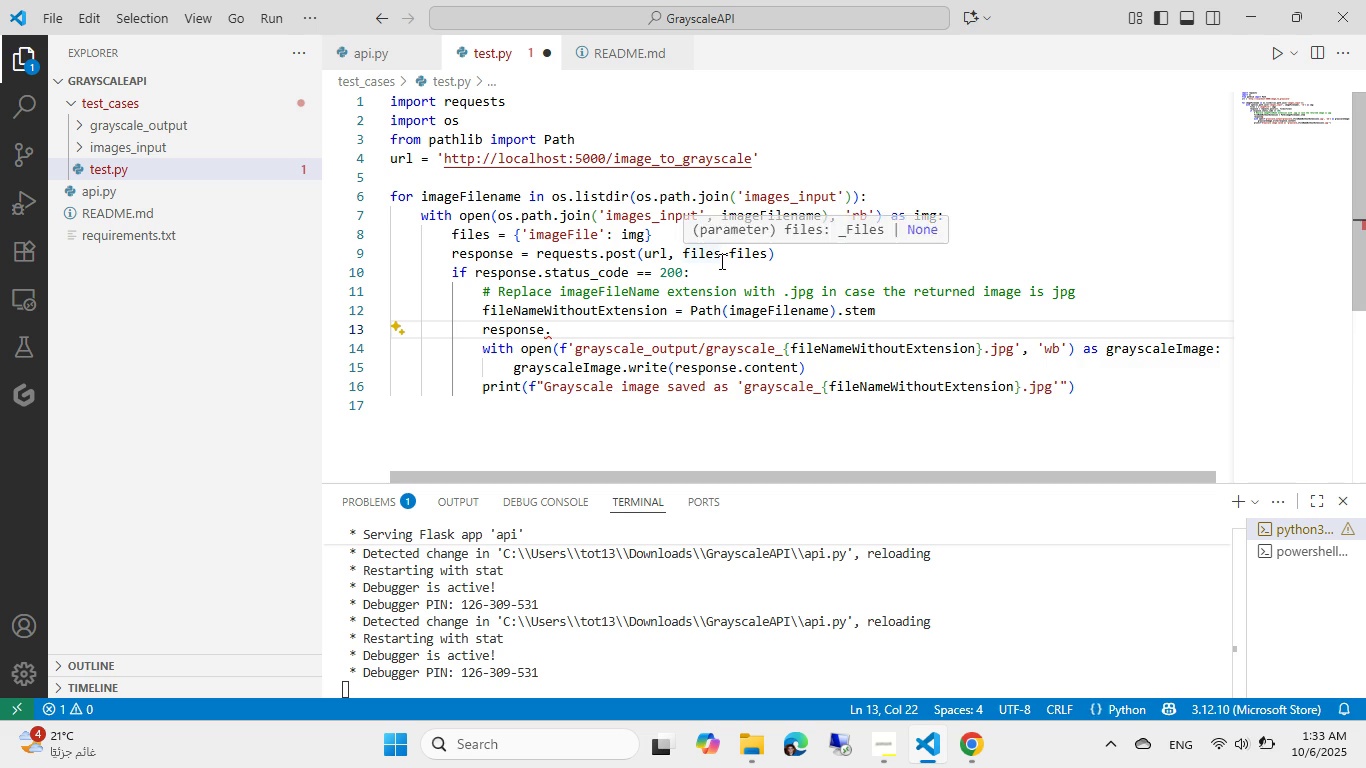 
type(hea)
key(Tab)
type(.con)
key(Backspace)
key(Backspace)
key(Backspace)
type(ge)
 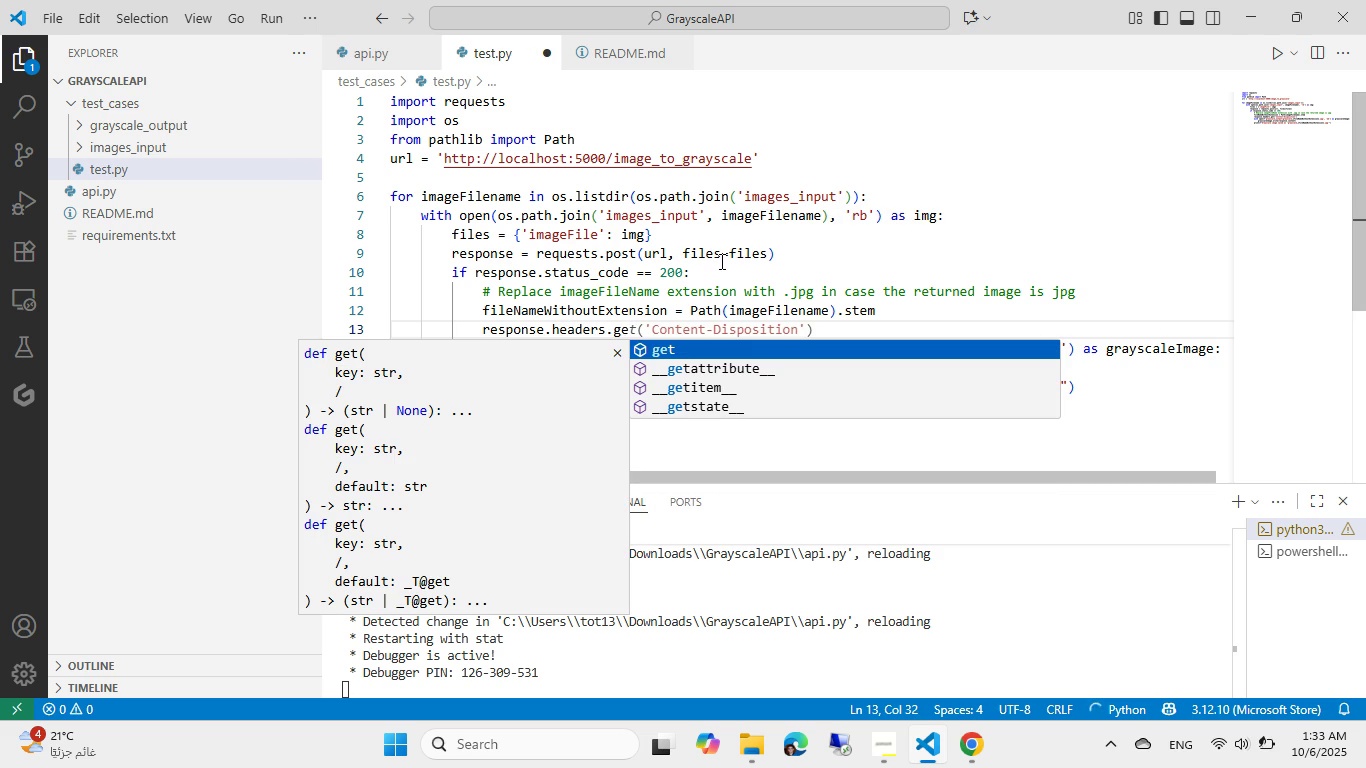 
key(Control+ControlLeft)